 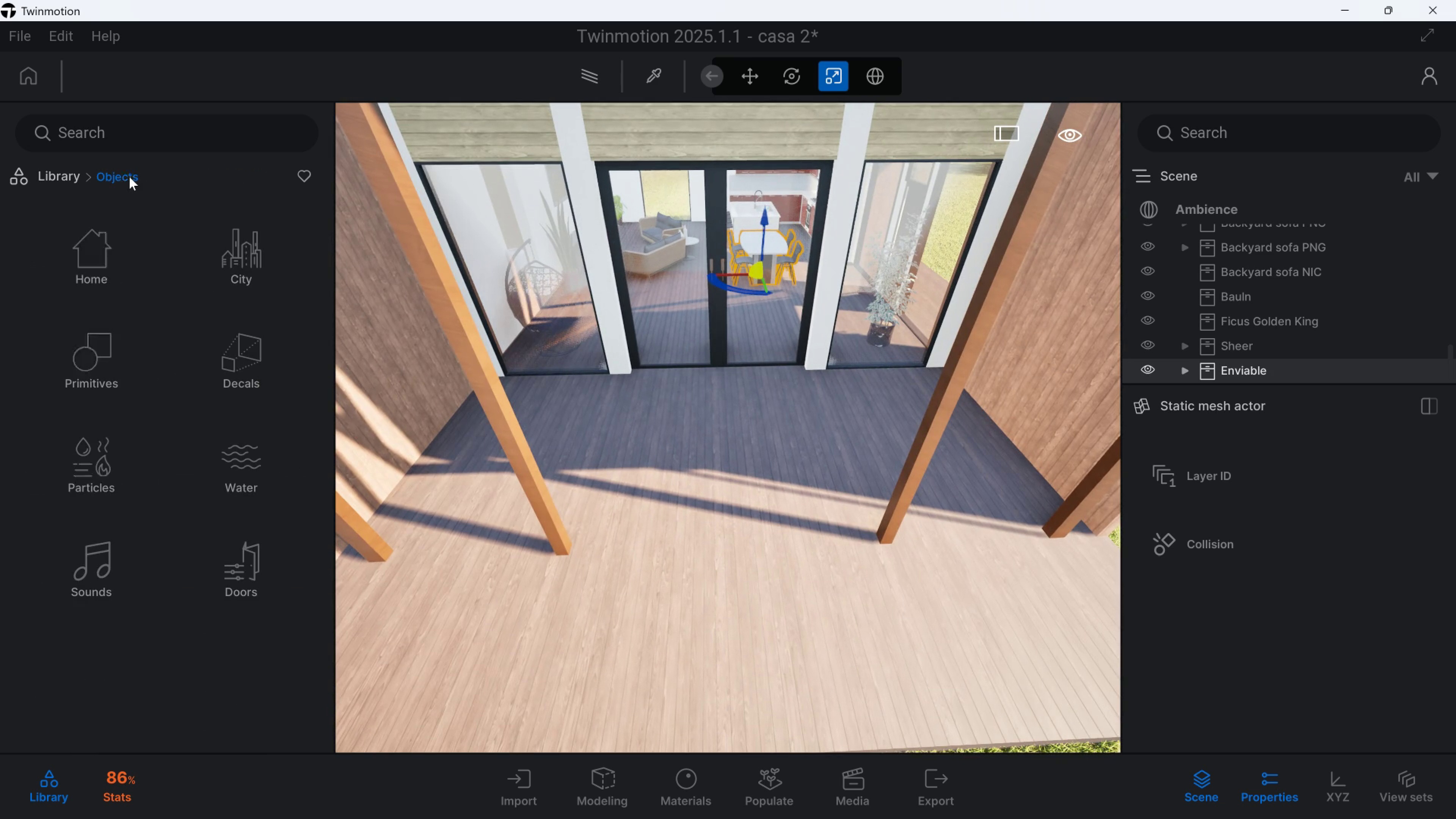 
left_click([100, 258])
 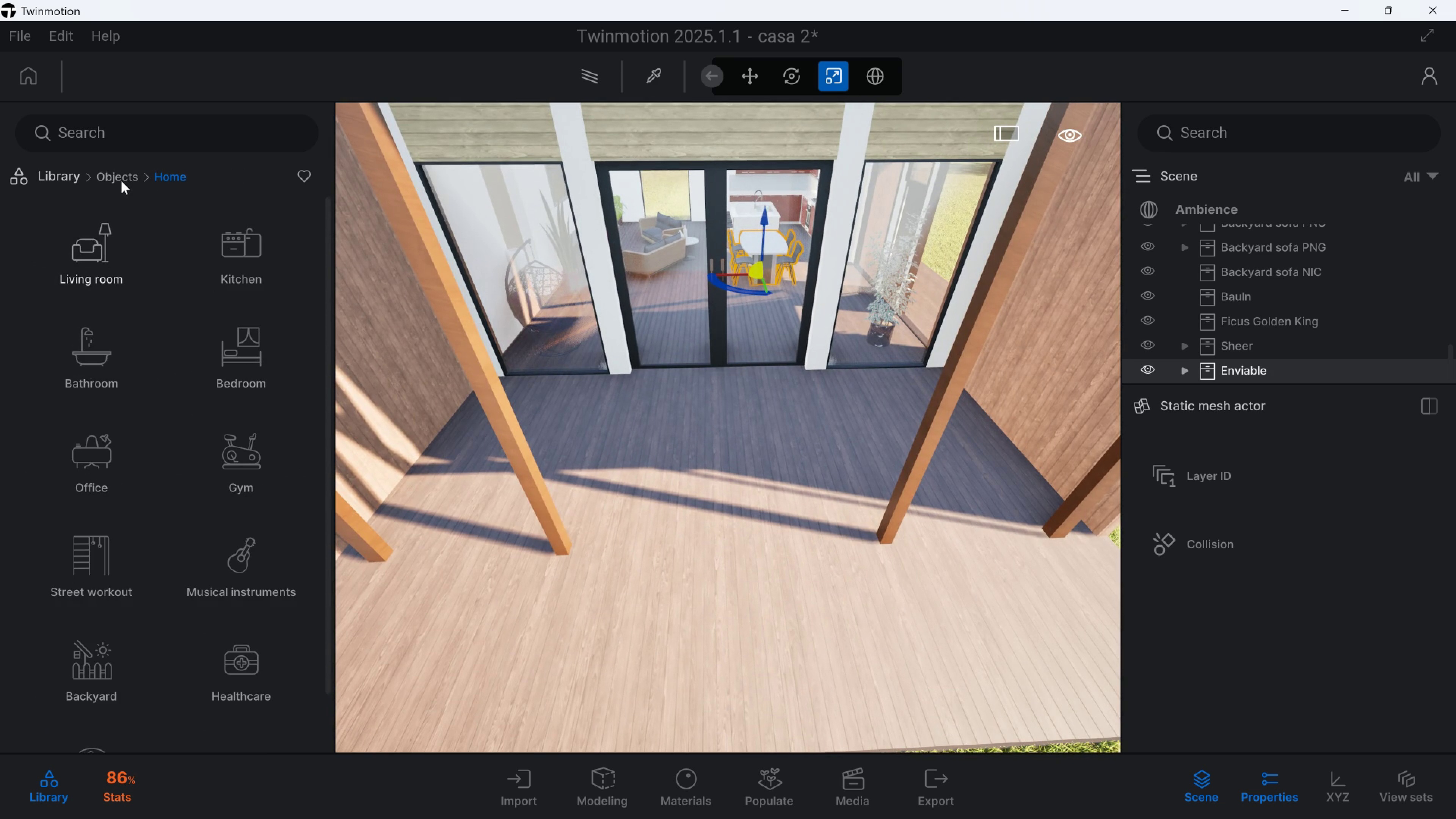 
left_click([121, 180])
 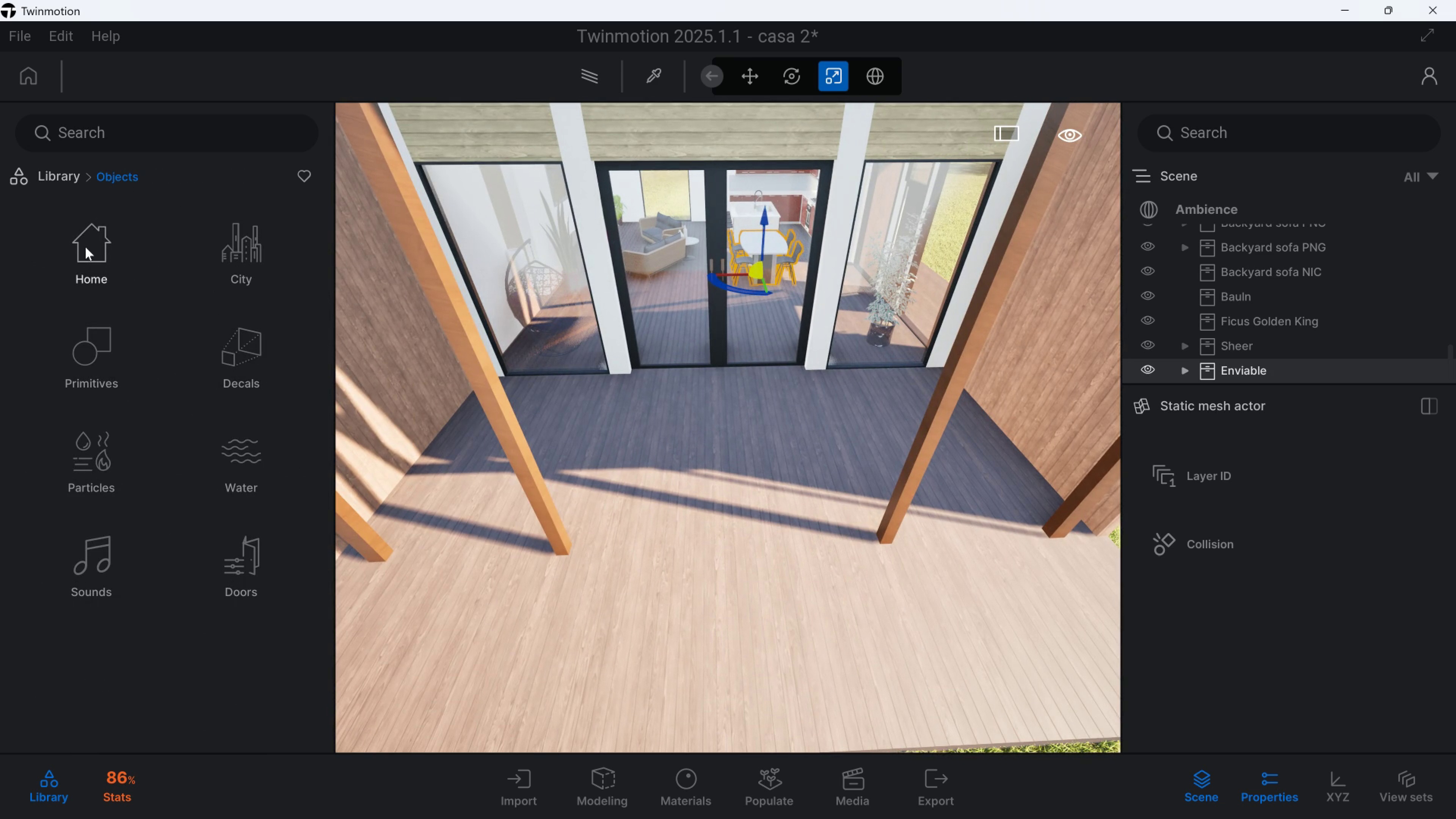 
left_click([85, 247])
 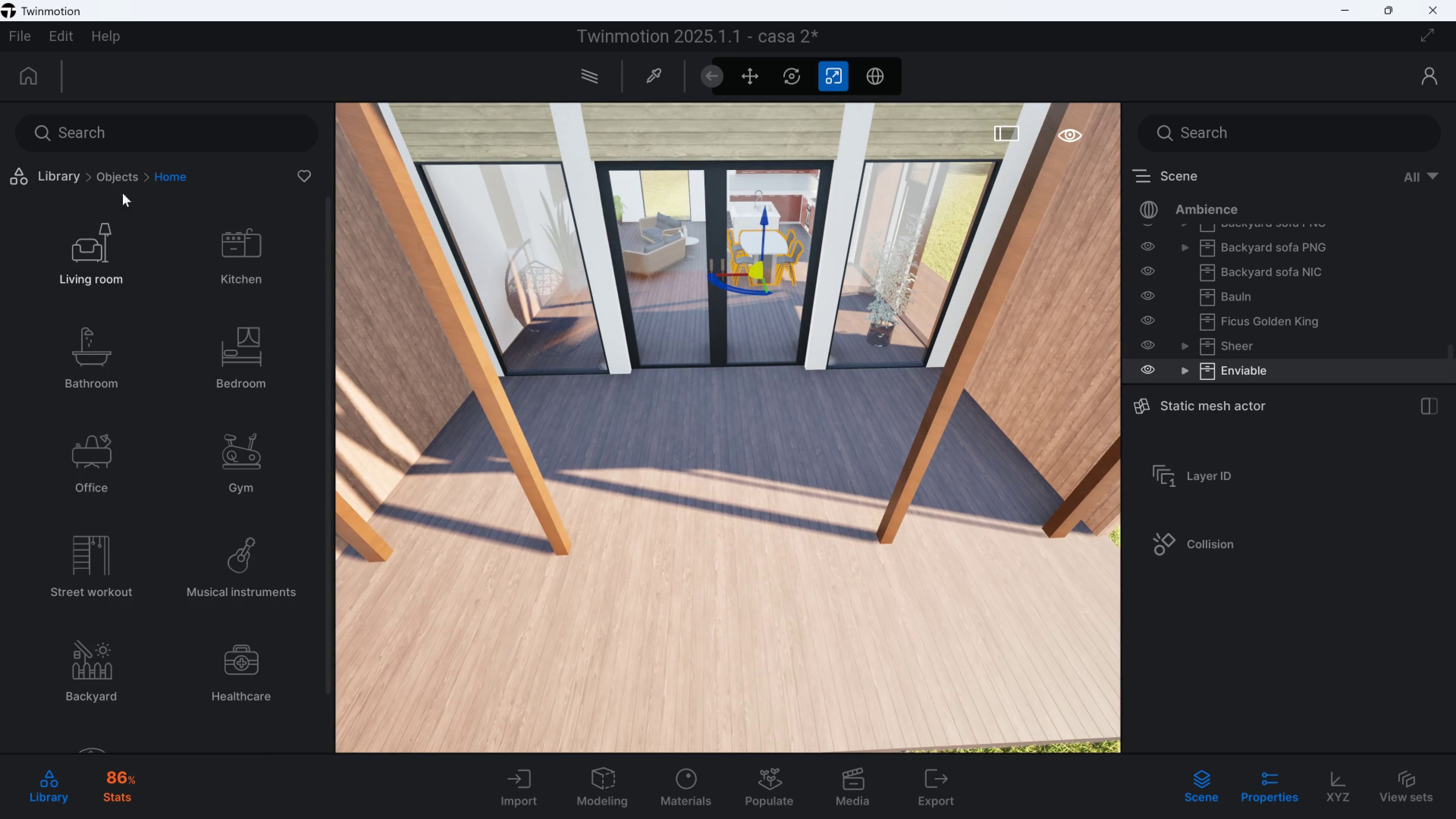 
left_click([111, 167])
 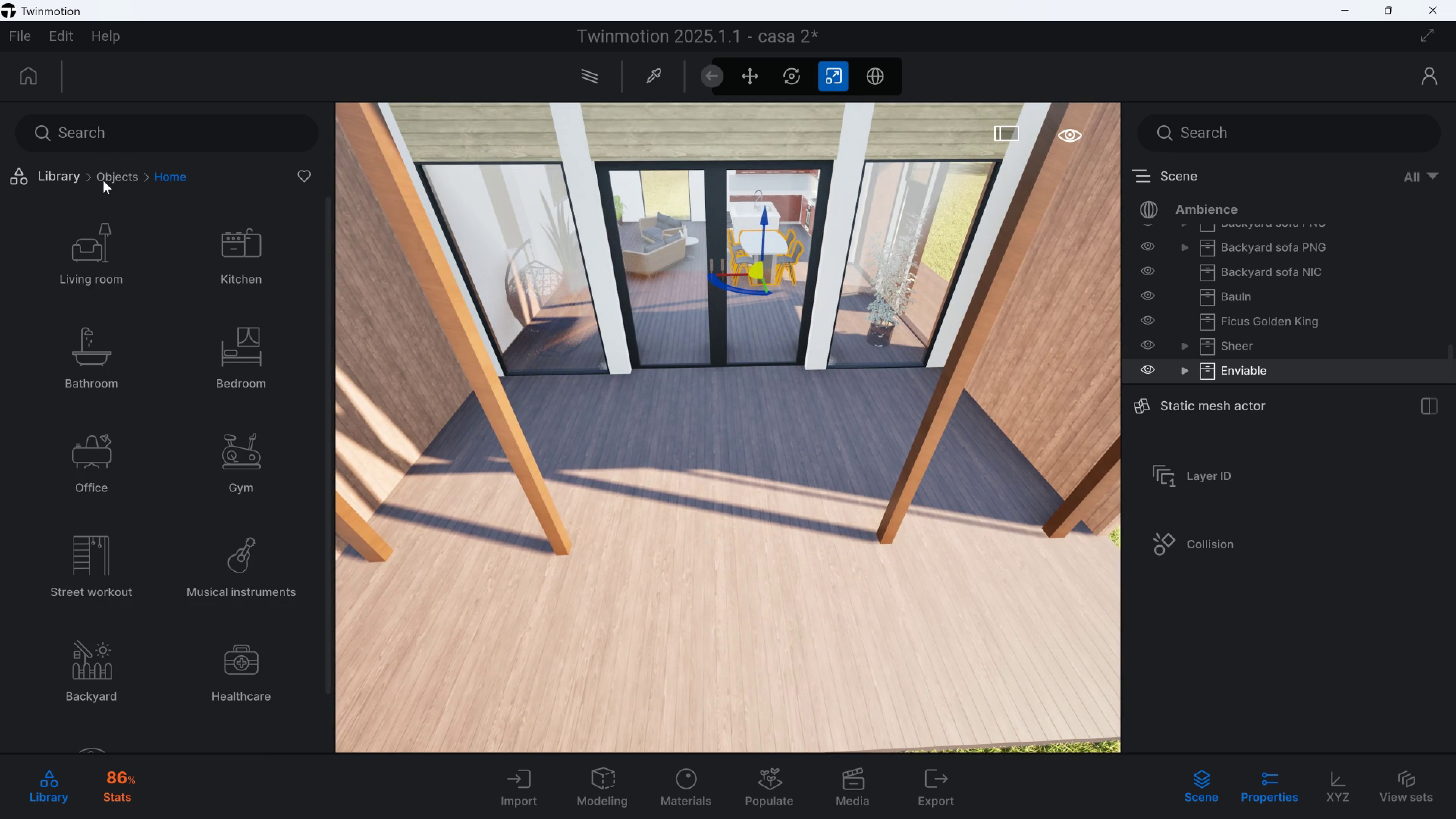 
left_click([103, 180])
 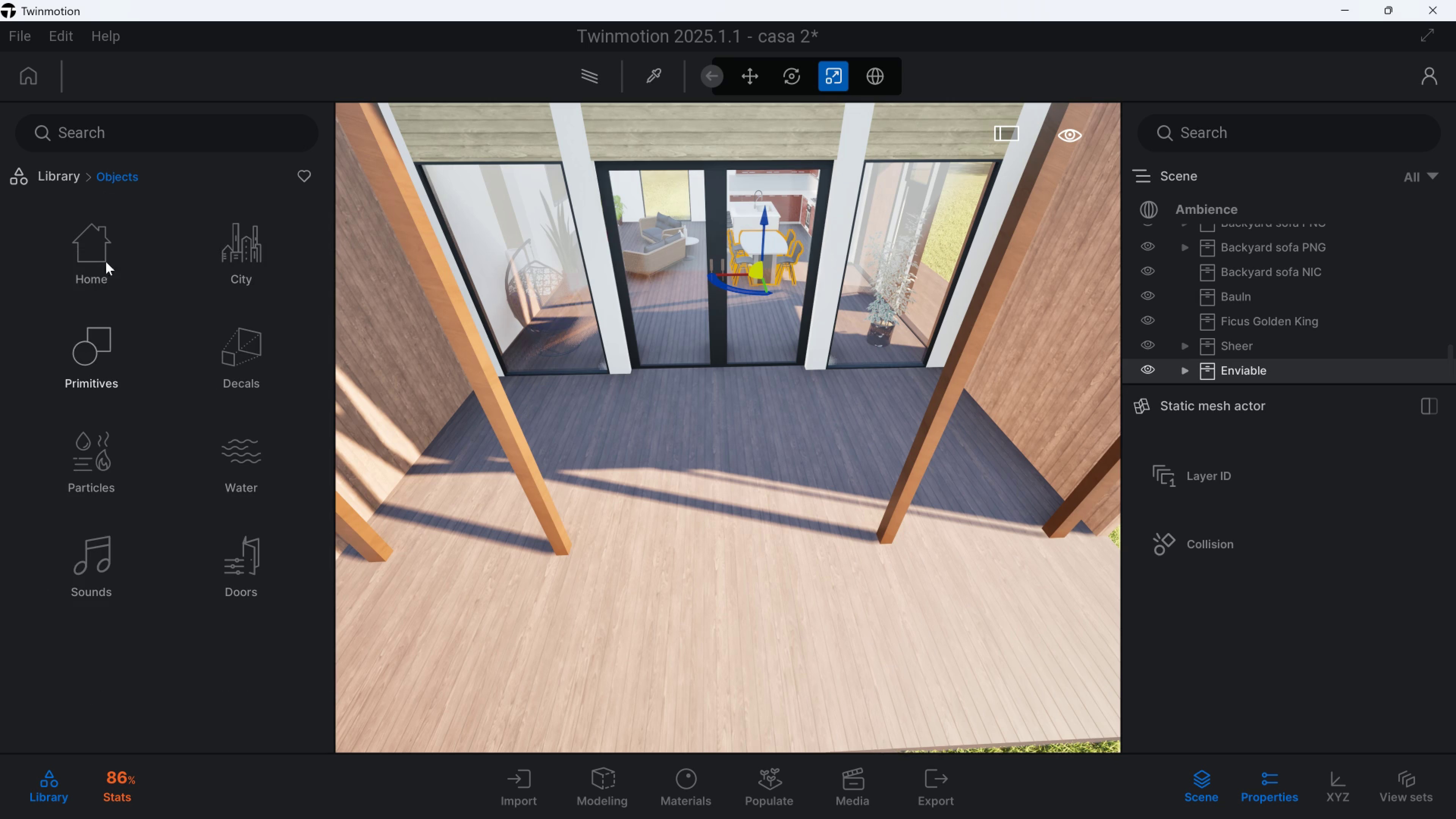 
left_click([106, 238])
 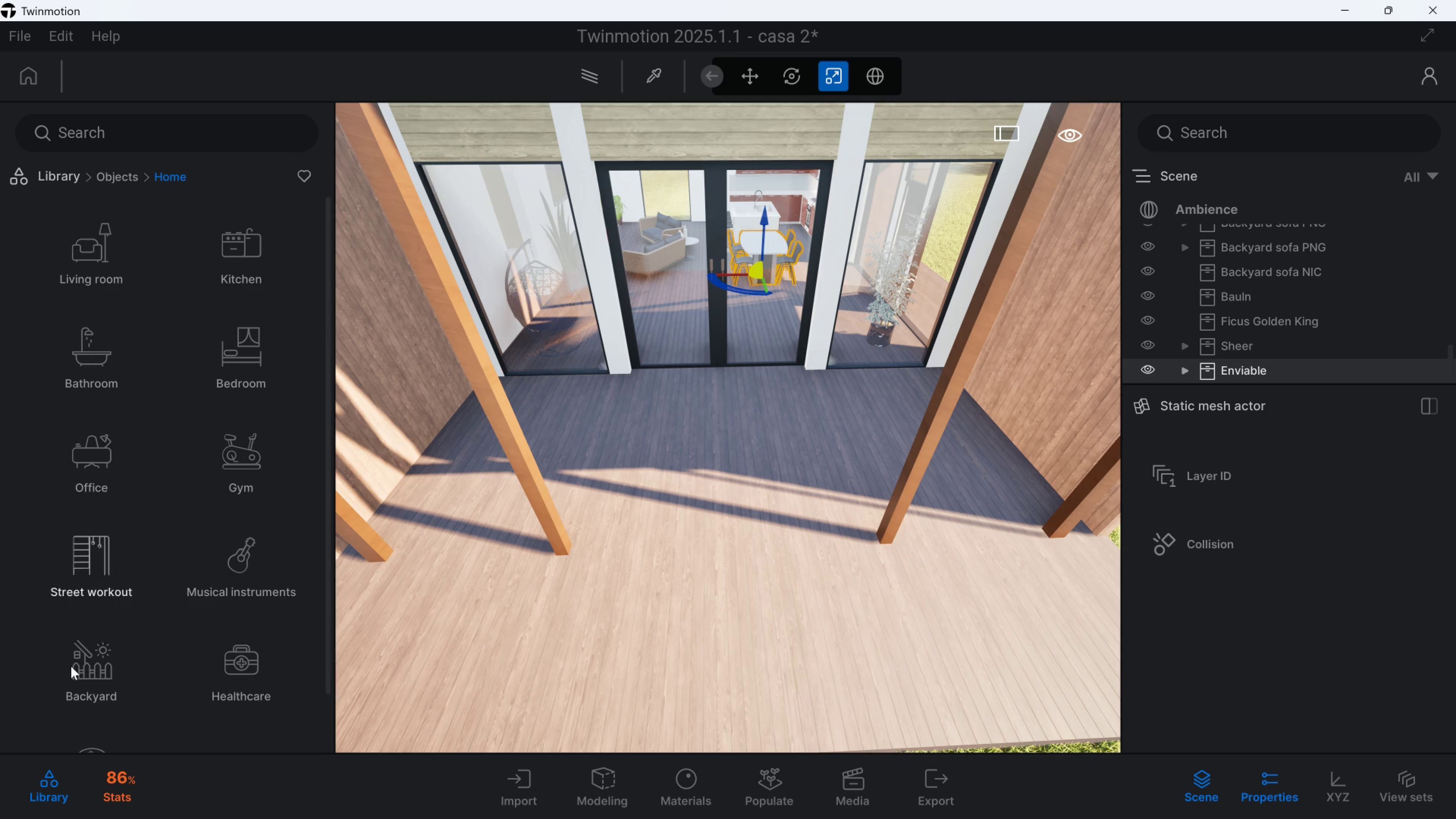 
left_click([88, 671])
 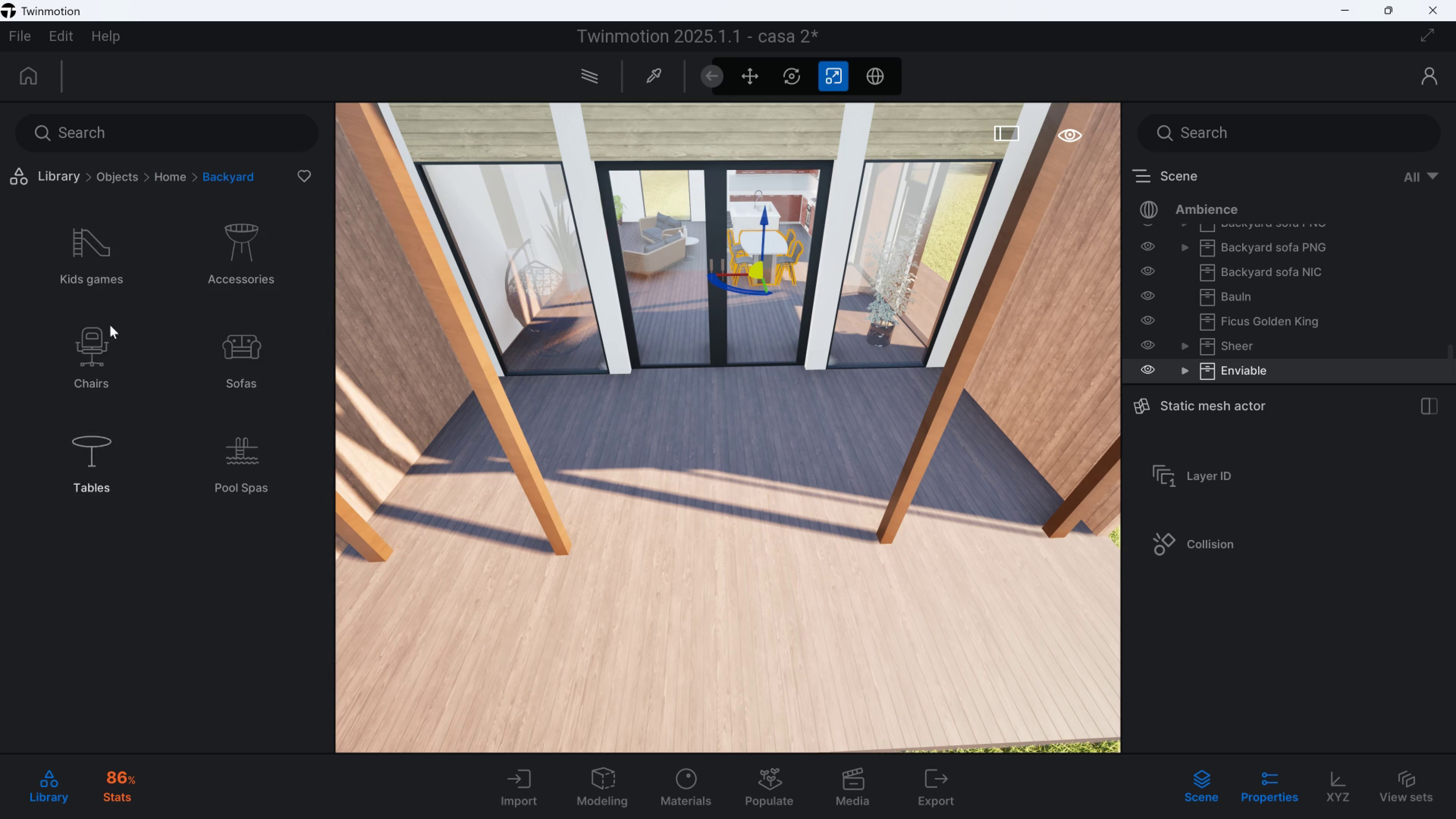 
left_click([99, 348])
 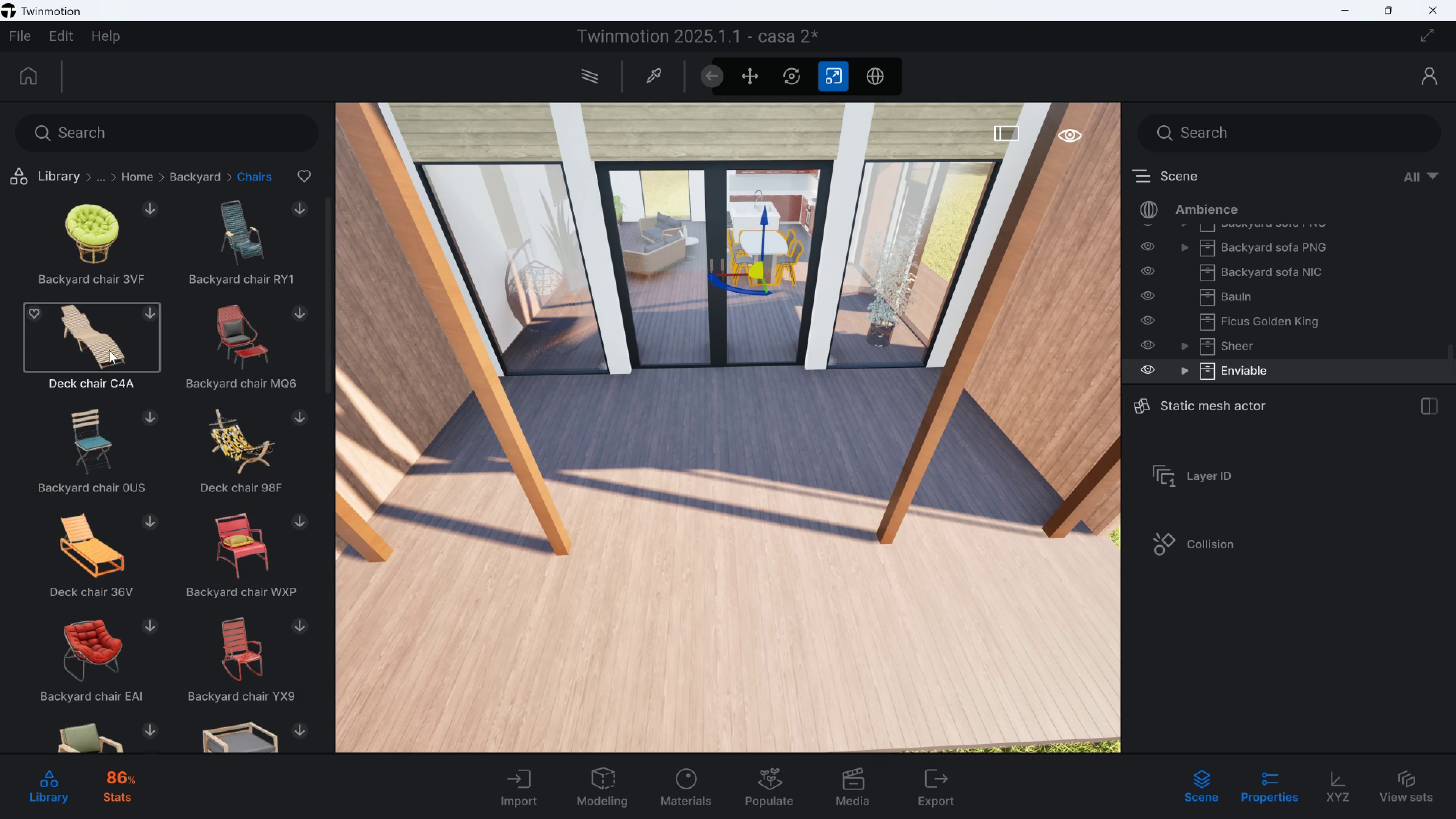 
scroll: coordinate [193, 478], scroll_direction: down, amount: 25.0
 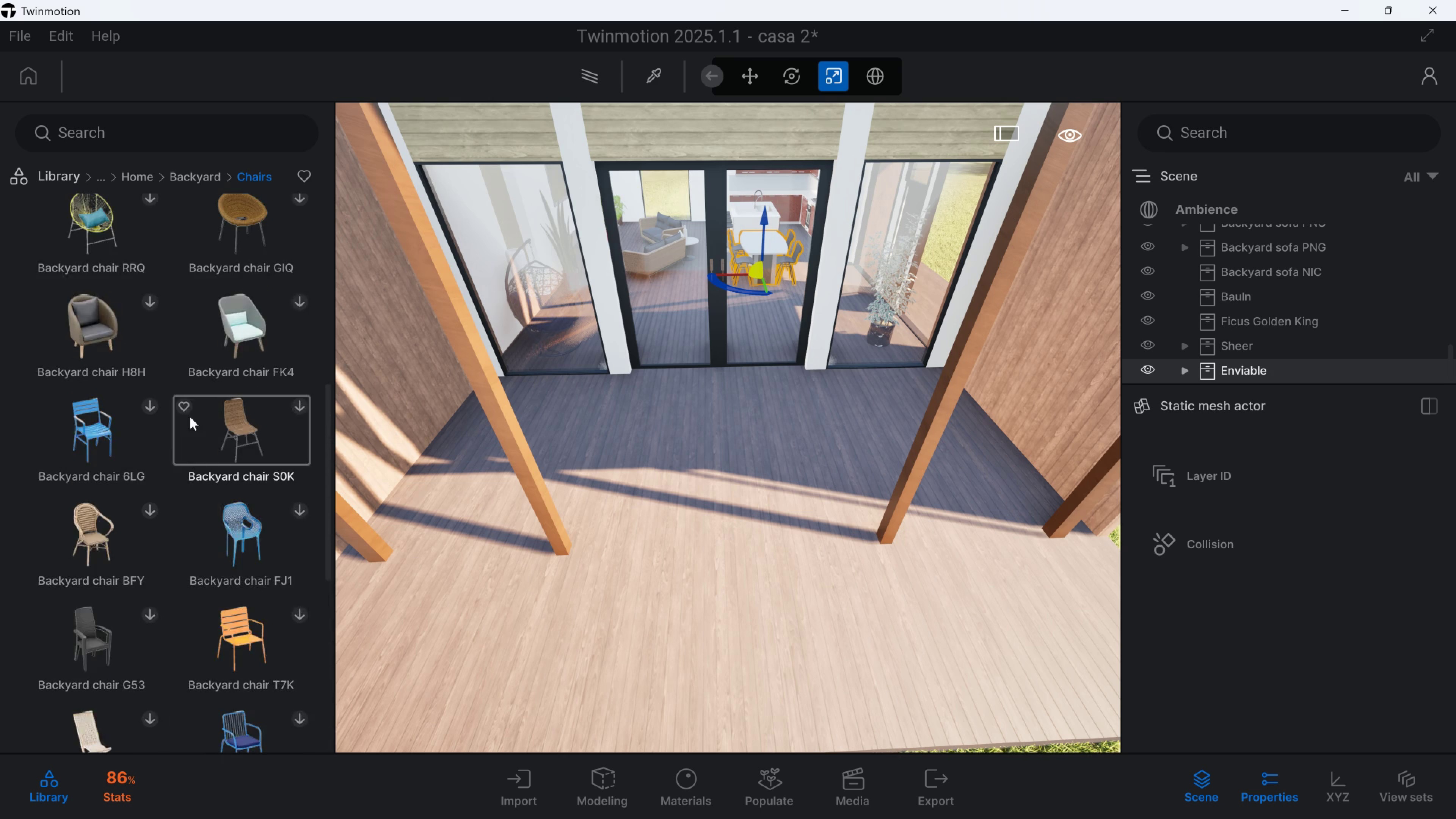 
scroll: coordinate [139, 332], scroll_direction: up, amount: 20.0
 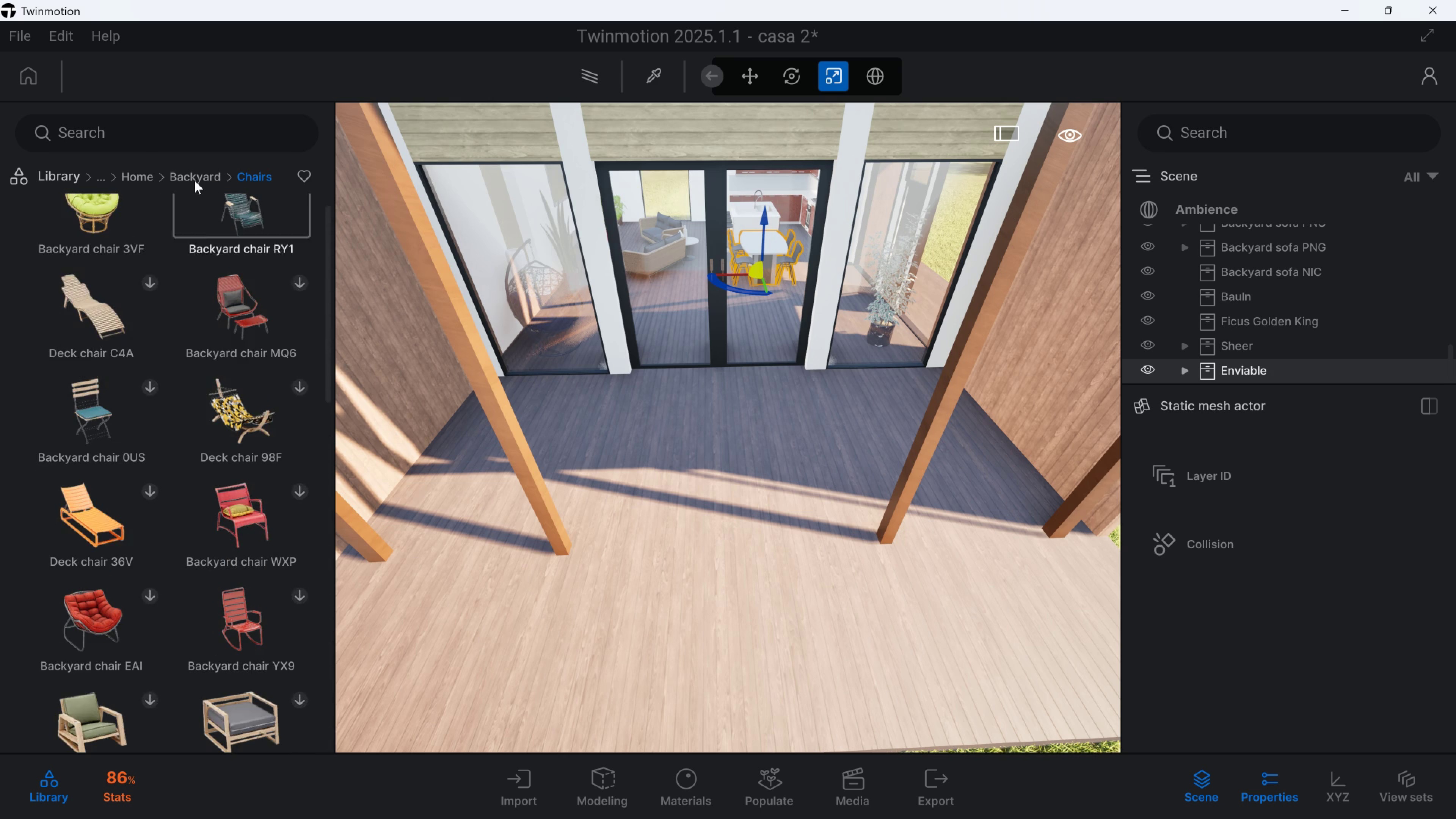 
left_click([195, 180])
 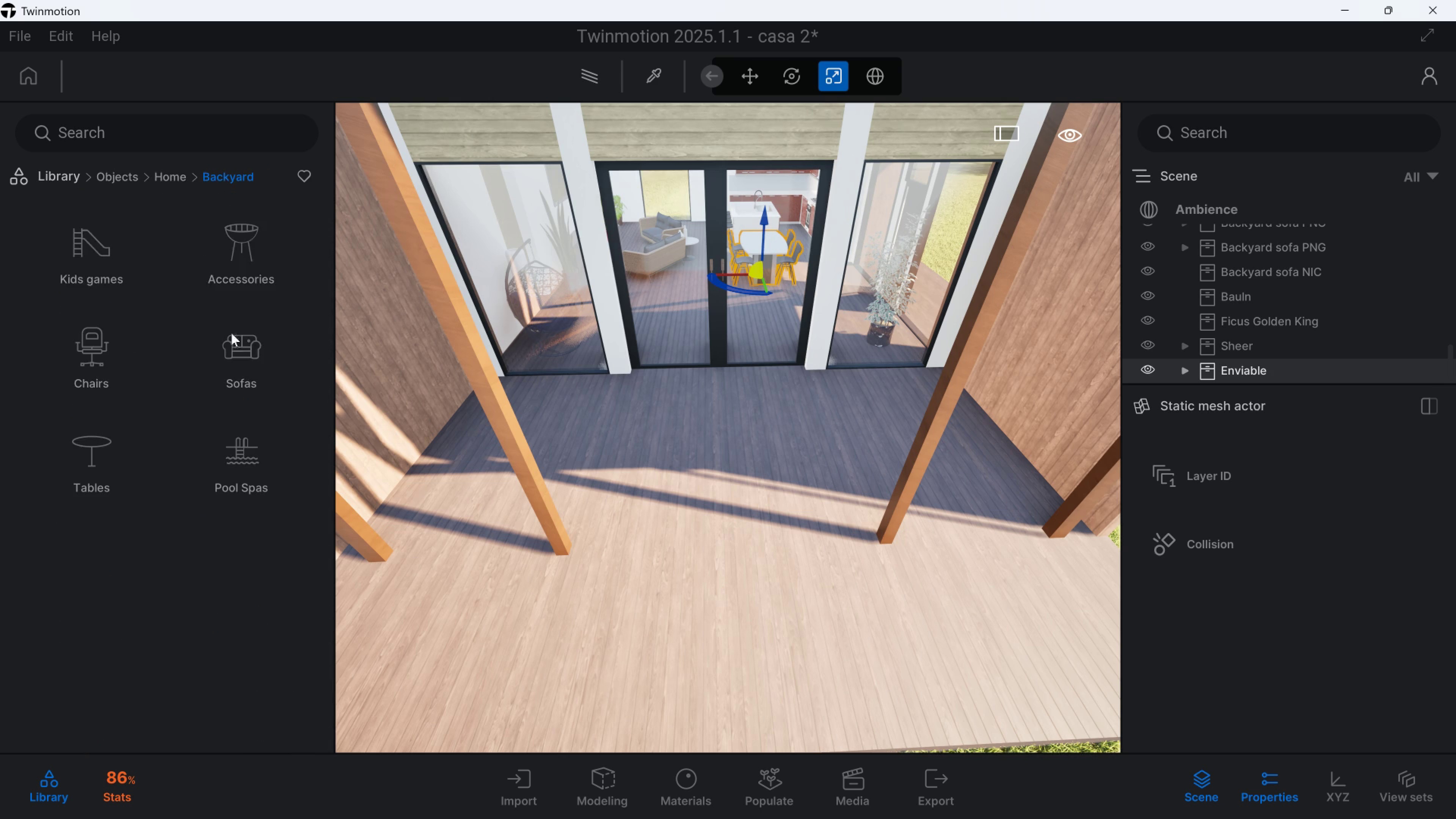 
left_click([242, 346])
 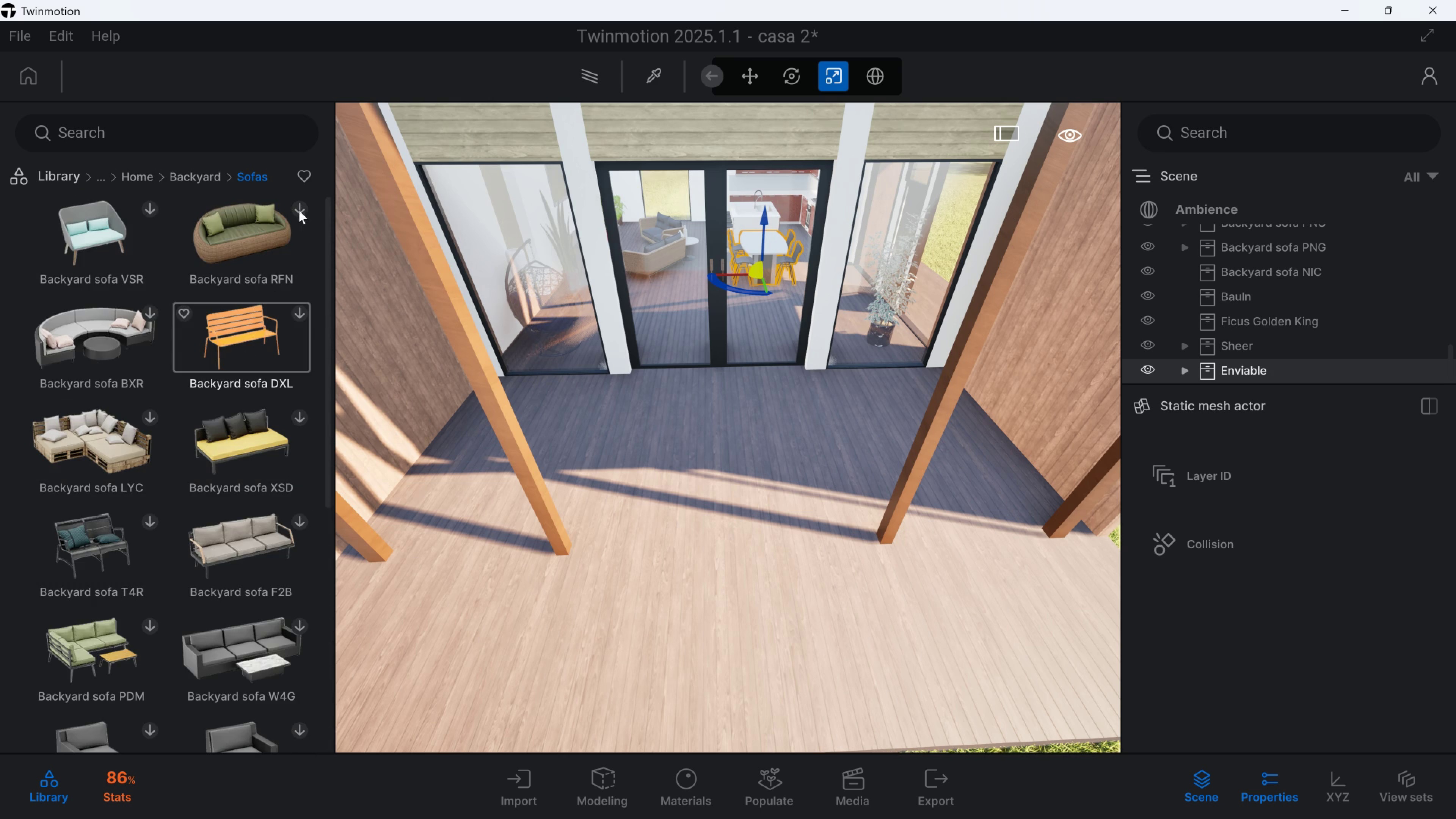 
left_click([305, 208])
 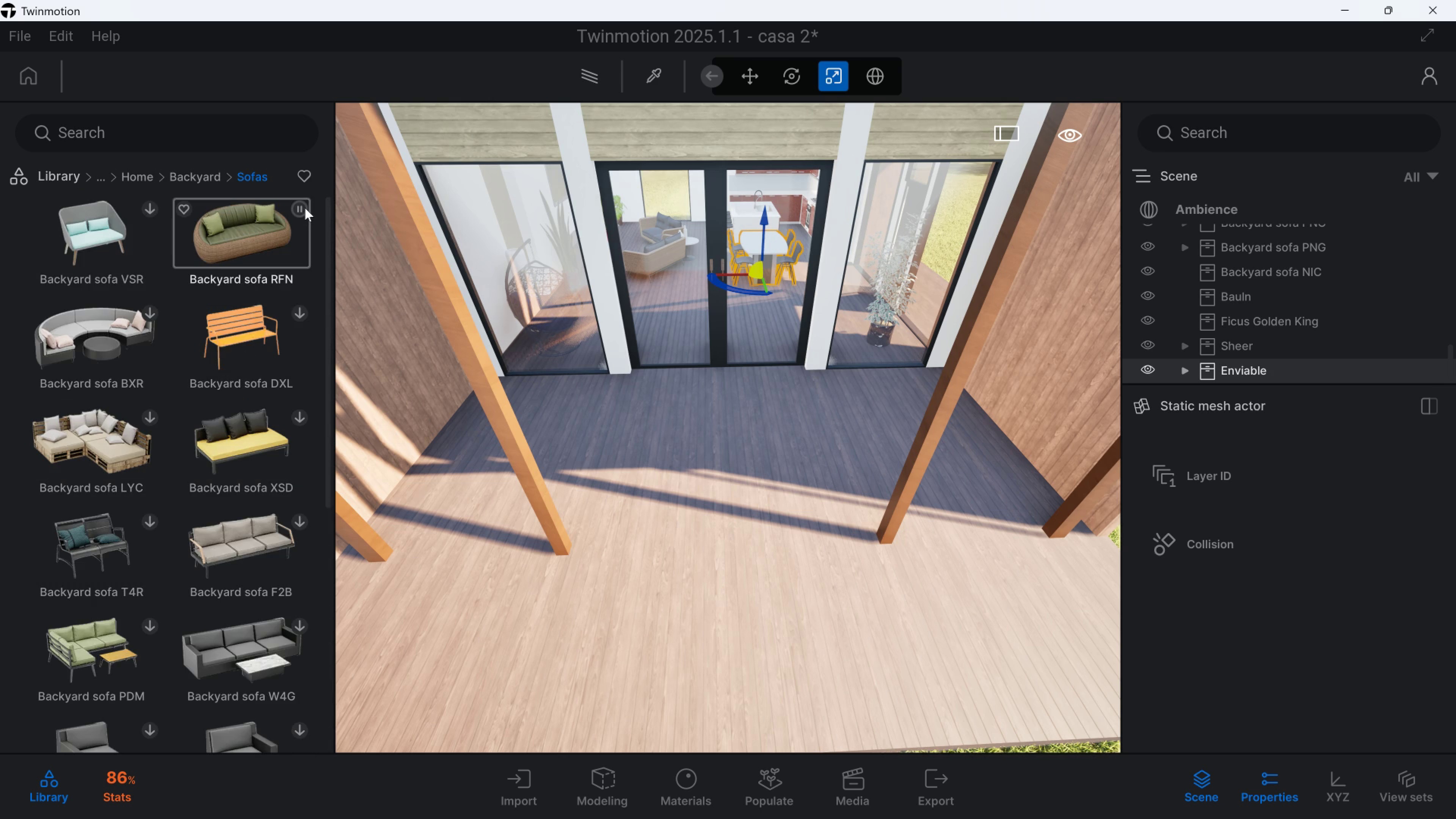 
scroll: coordinate [228, 535], scroll_direction: down, amount: 16.0
 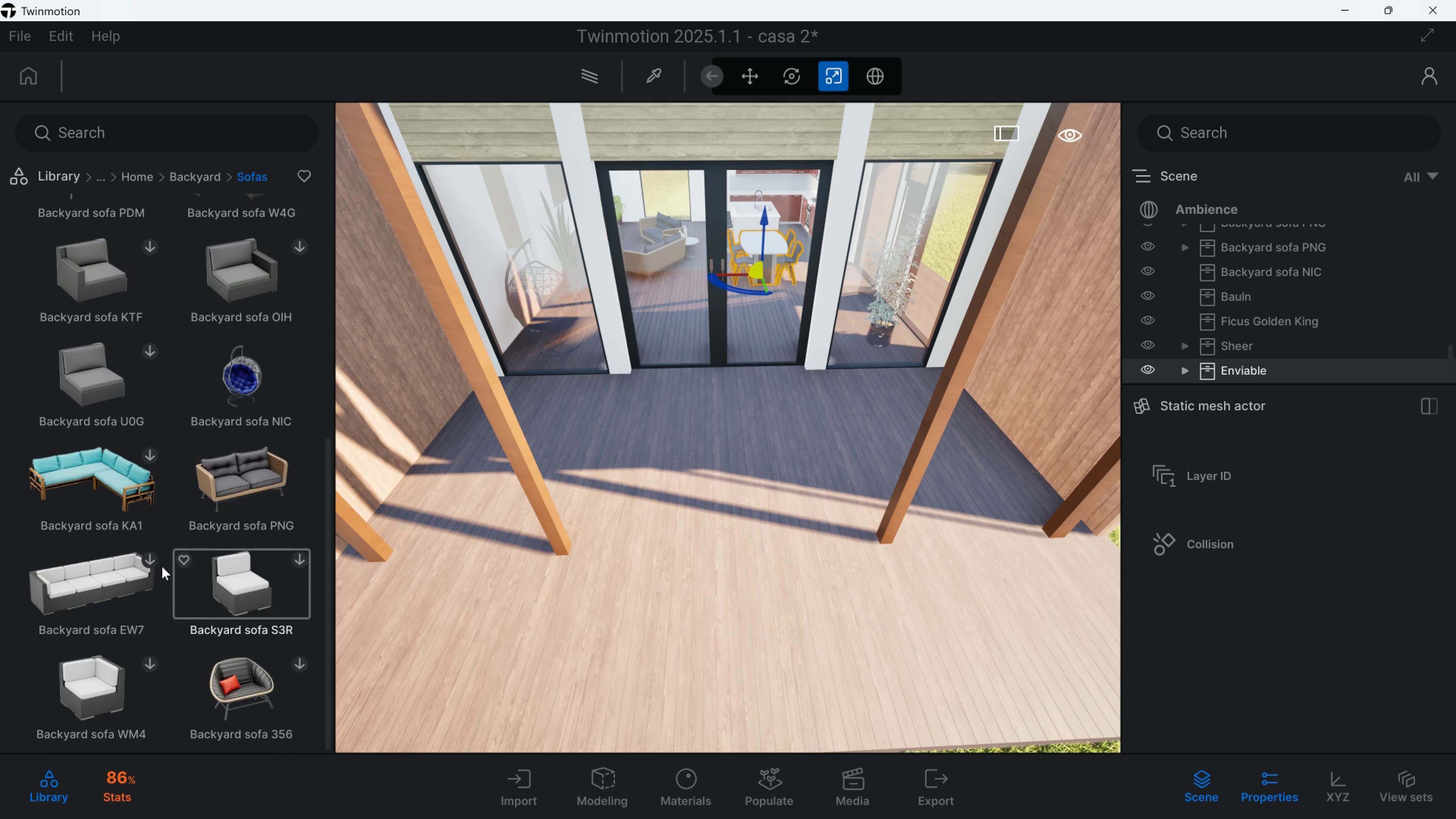 
left_click([155, 558])
 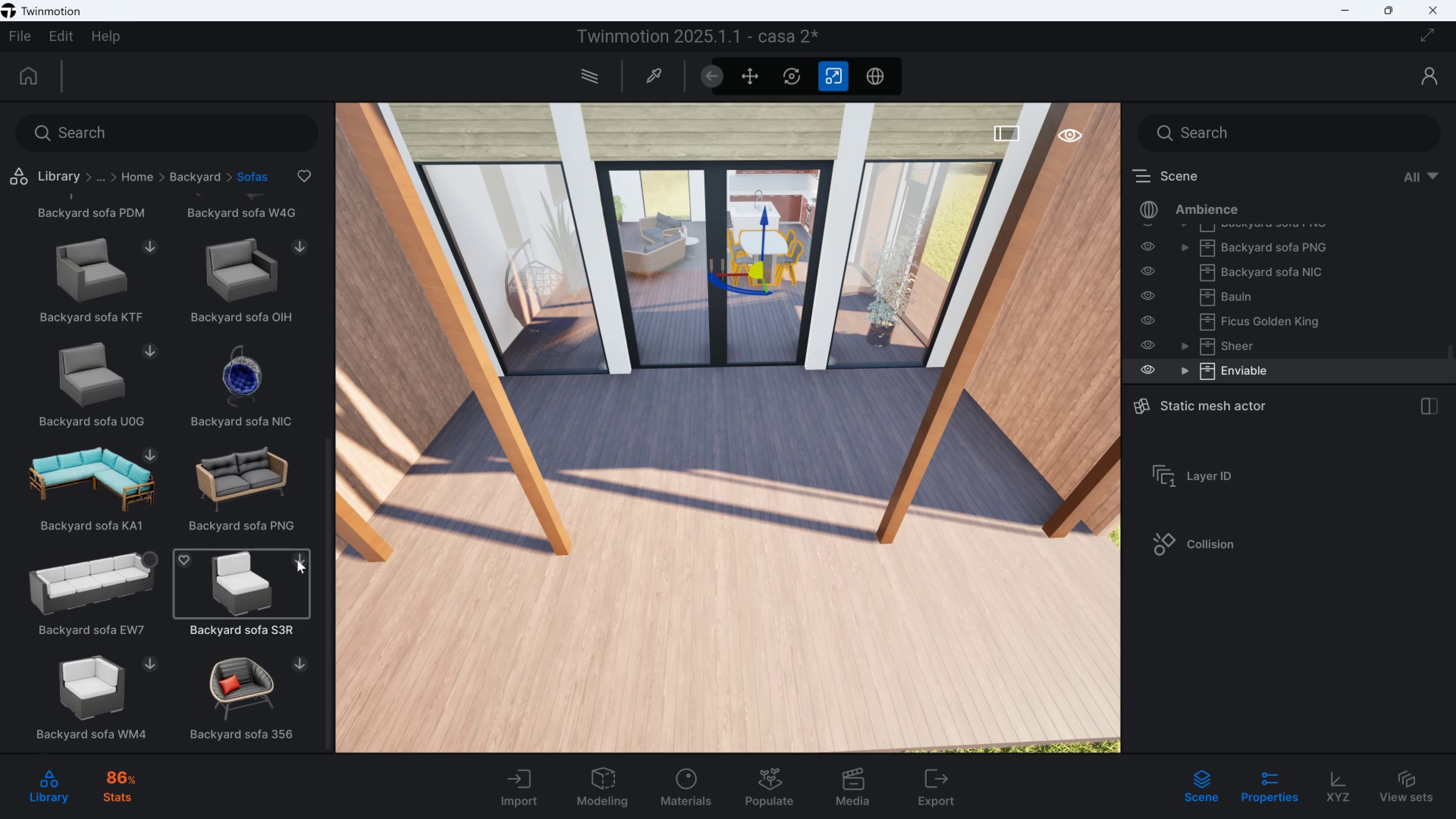 
scroll: coordinate [257, 350], scroll_direction: up, amount: 23.0
 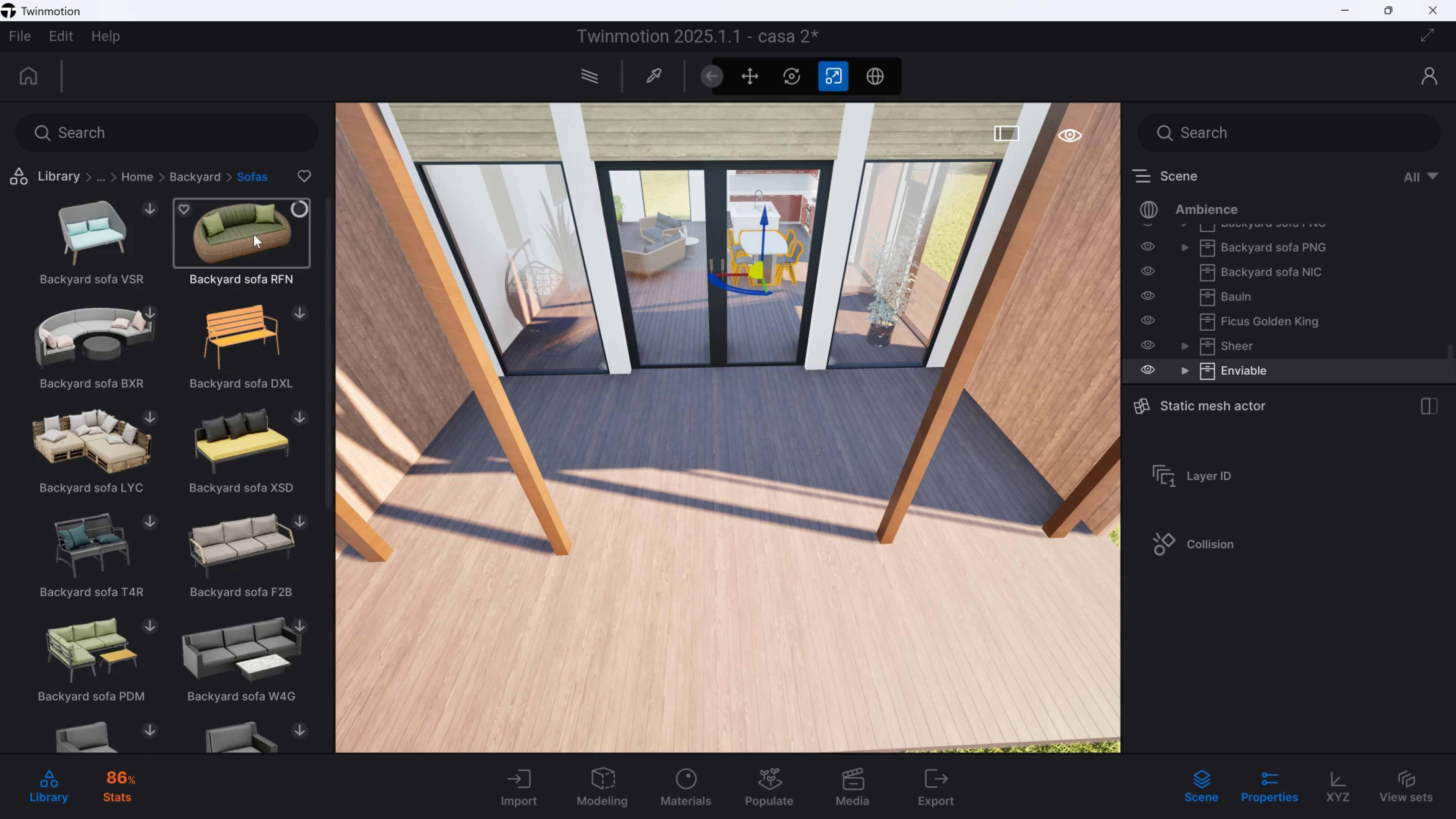 
key(W)